 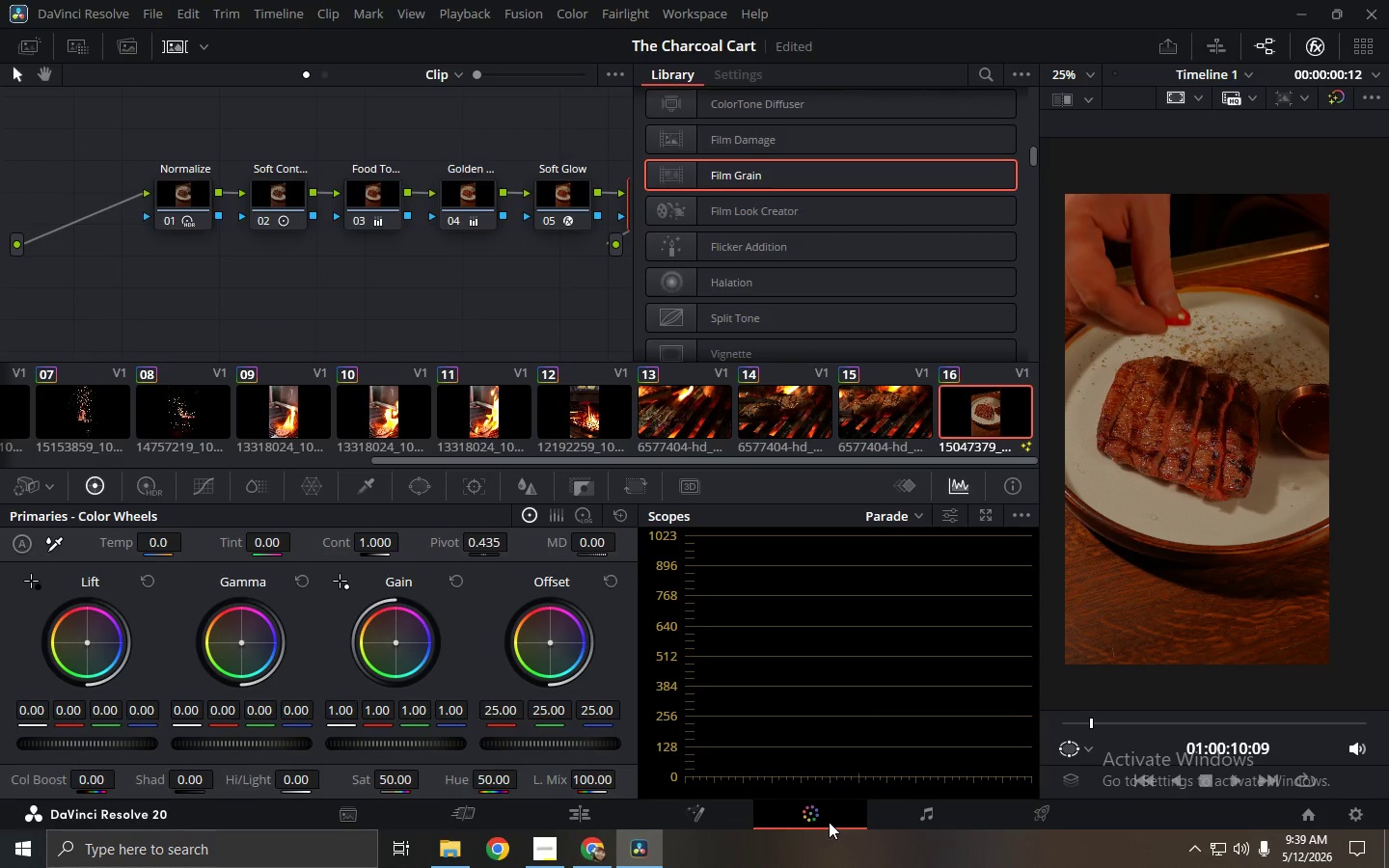 
left_click([178, 187])
 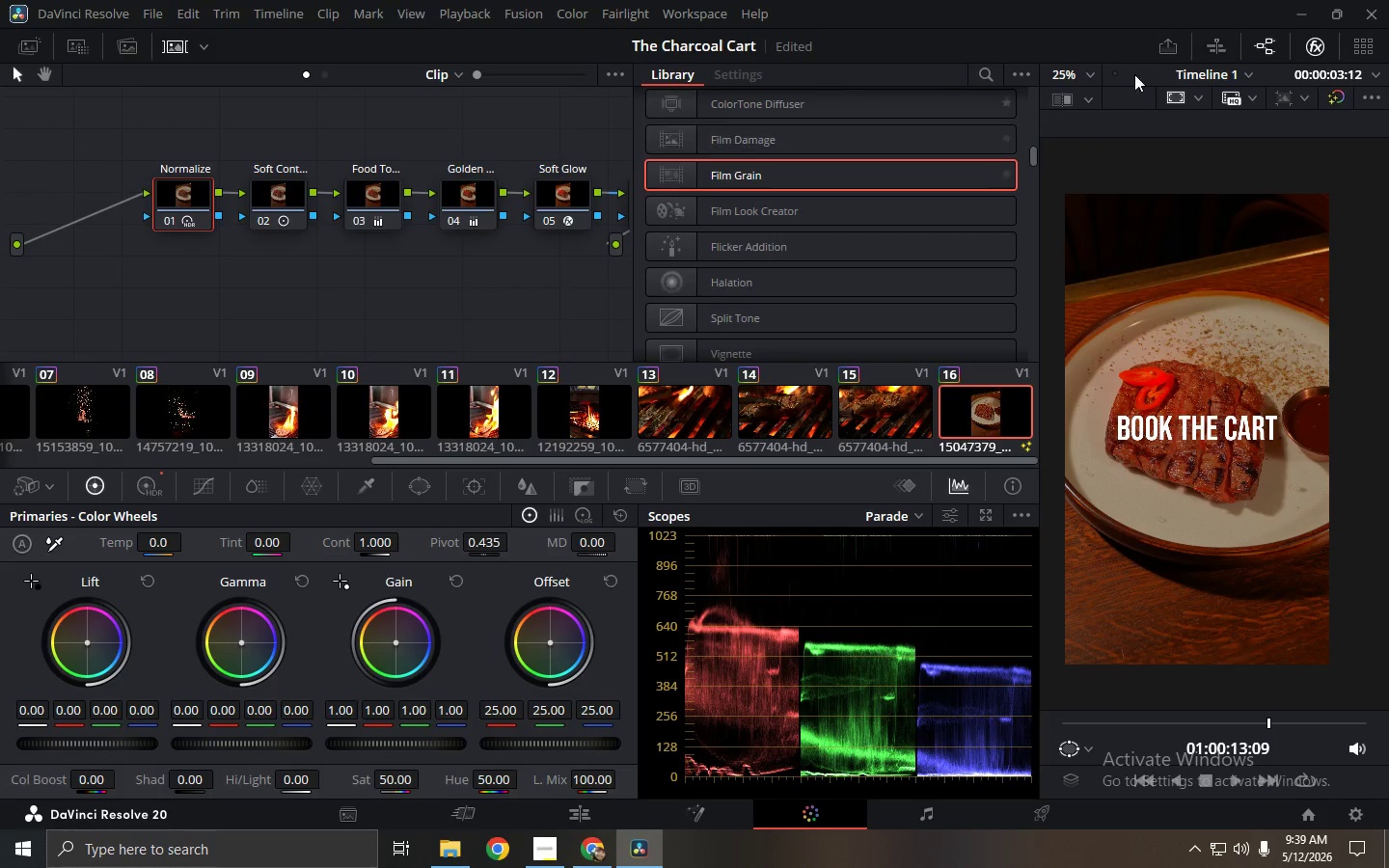 
left_click([1321, 43])
 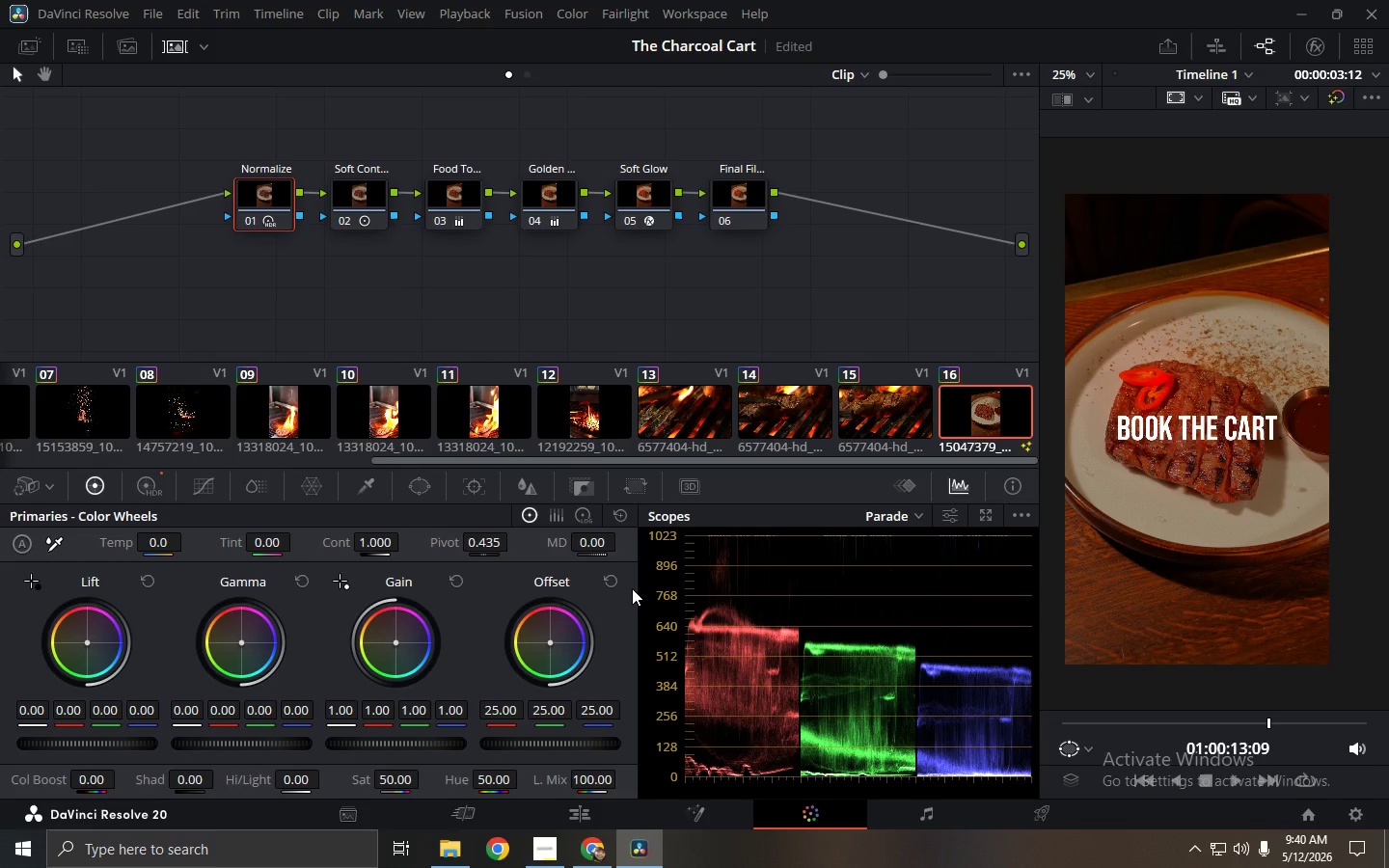 
wait(10.2)
 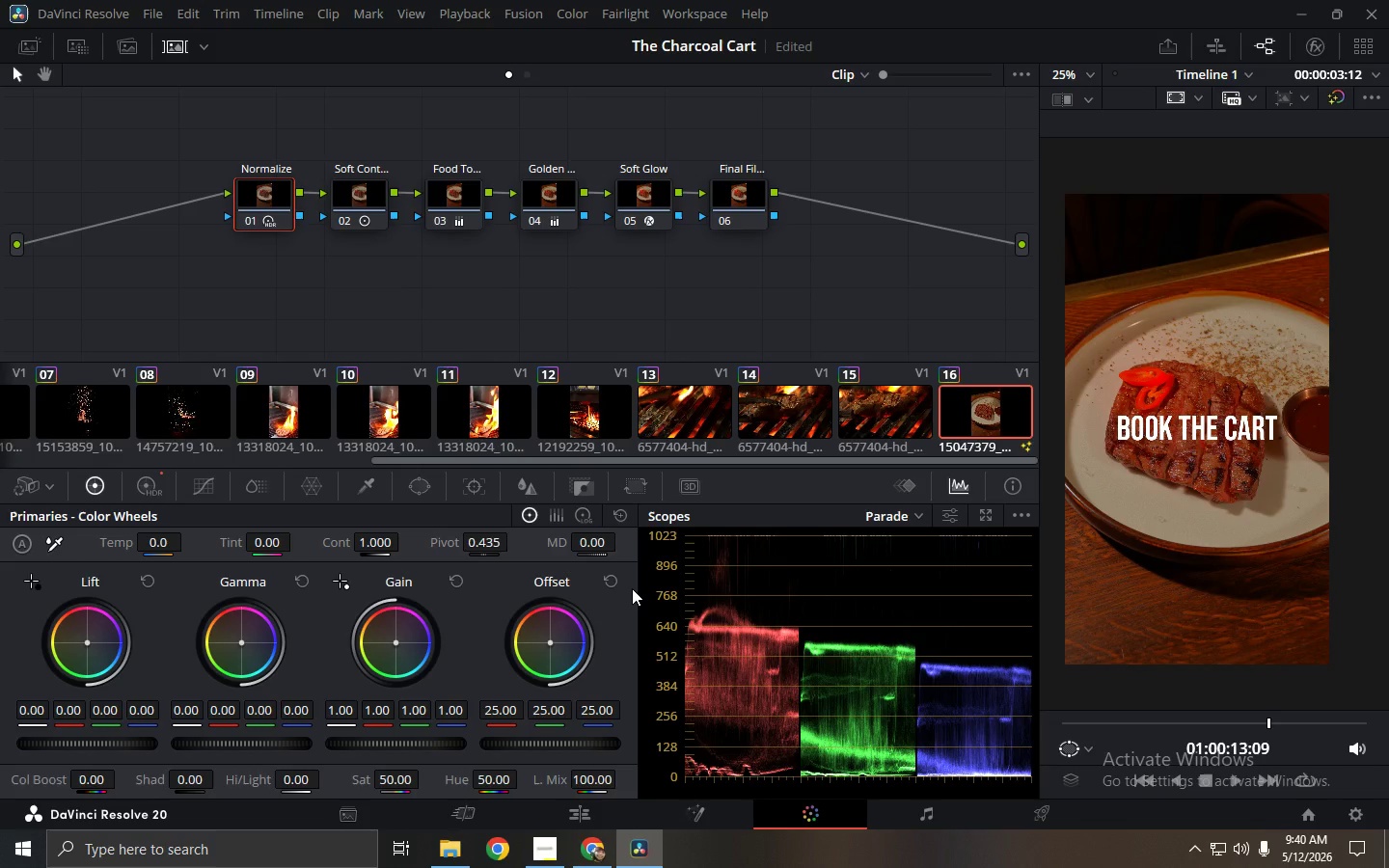 
mouse_move([346, 232])
 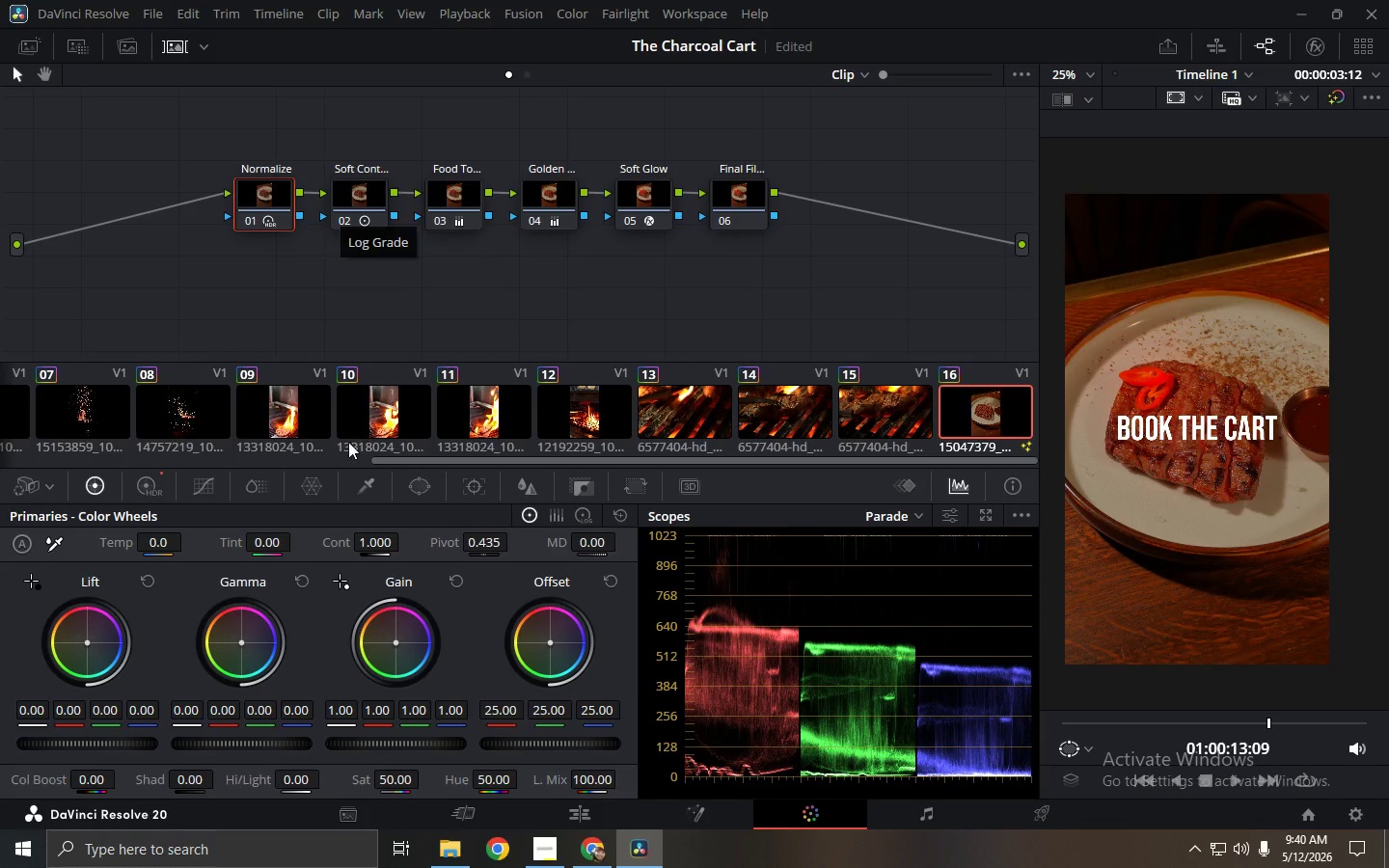 
scroll: coordinate [345, 443], scroll_direction: up, amount: 10.0
 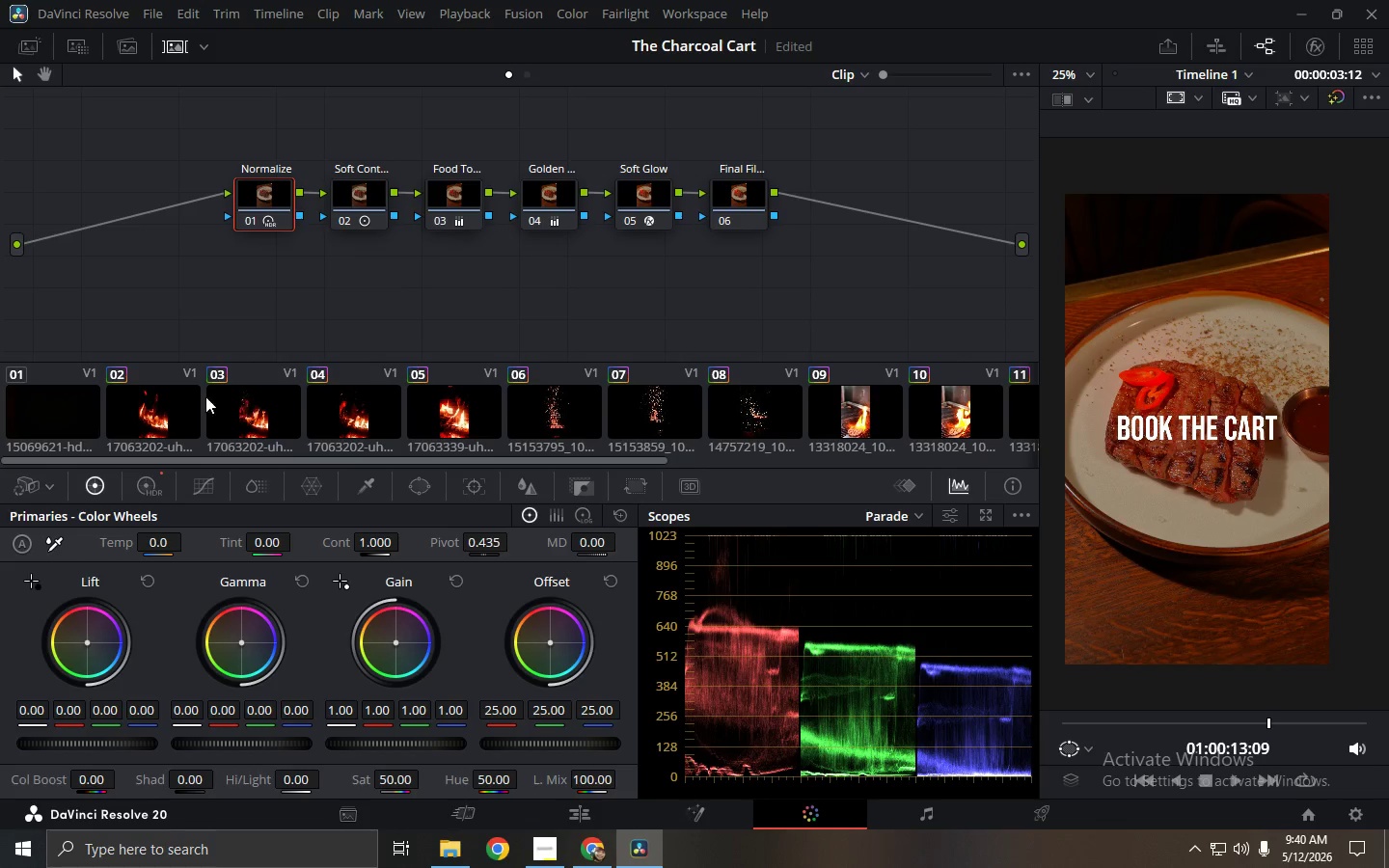 
left_click([172, 398])
 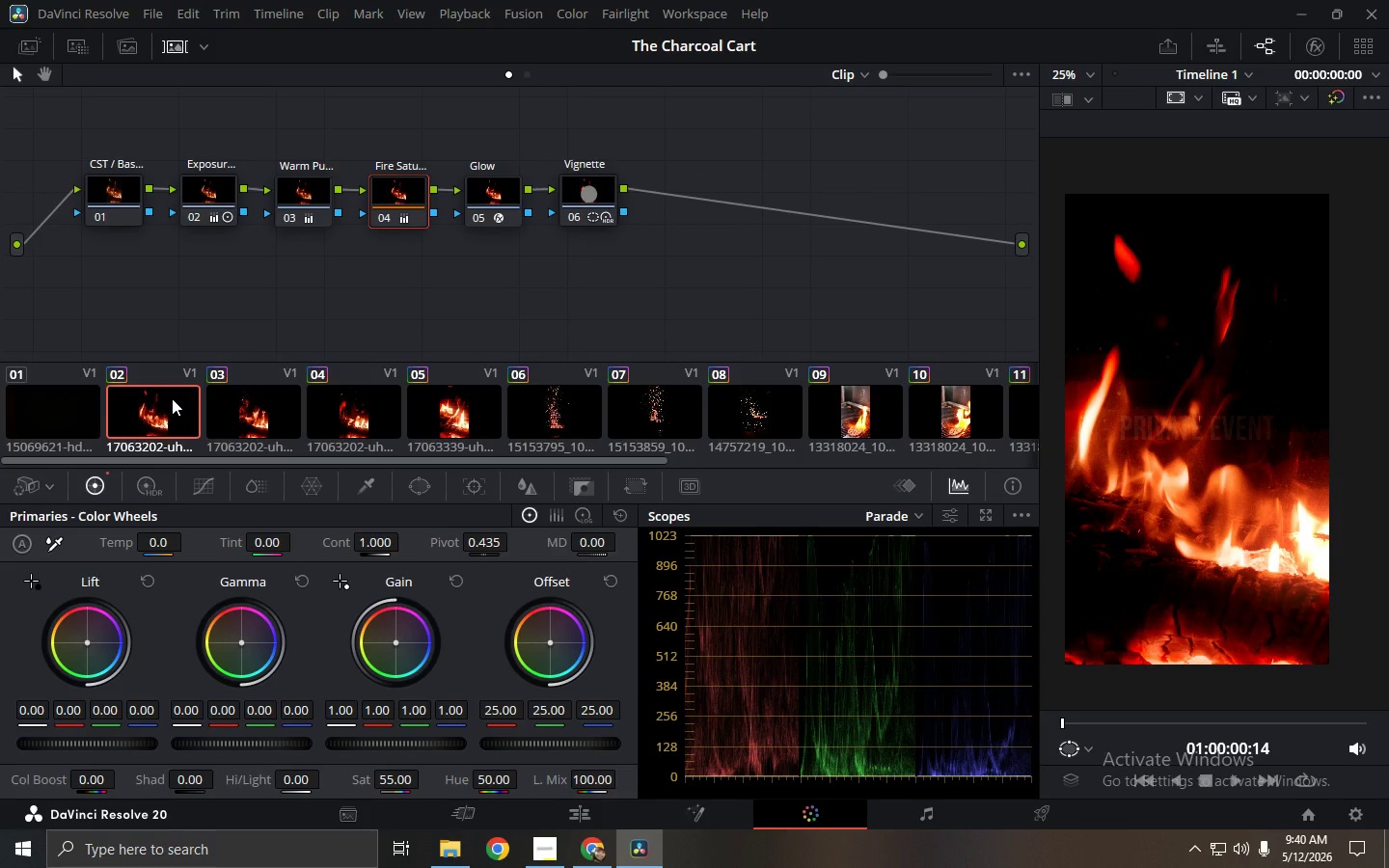 
wait(10.5)
 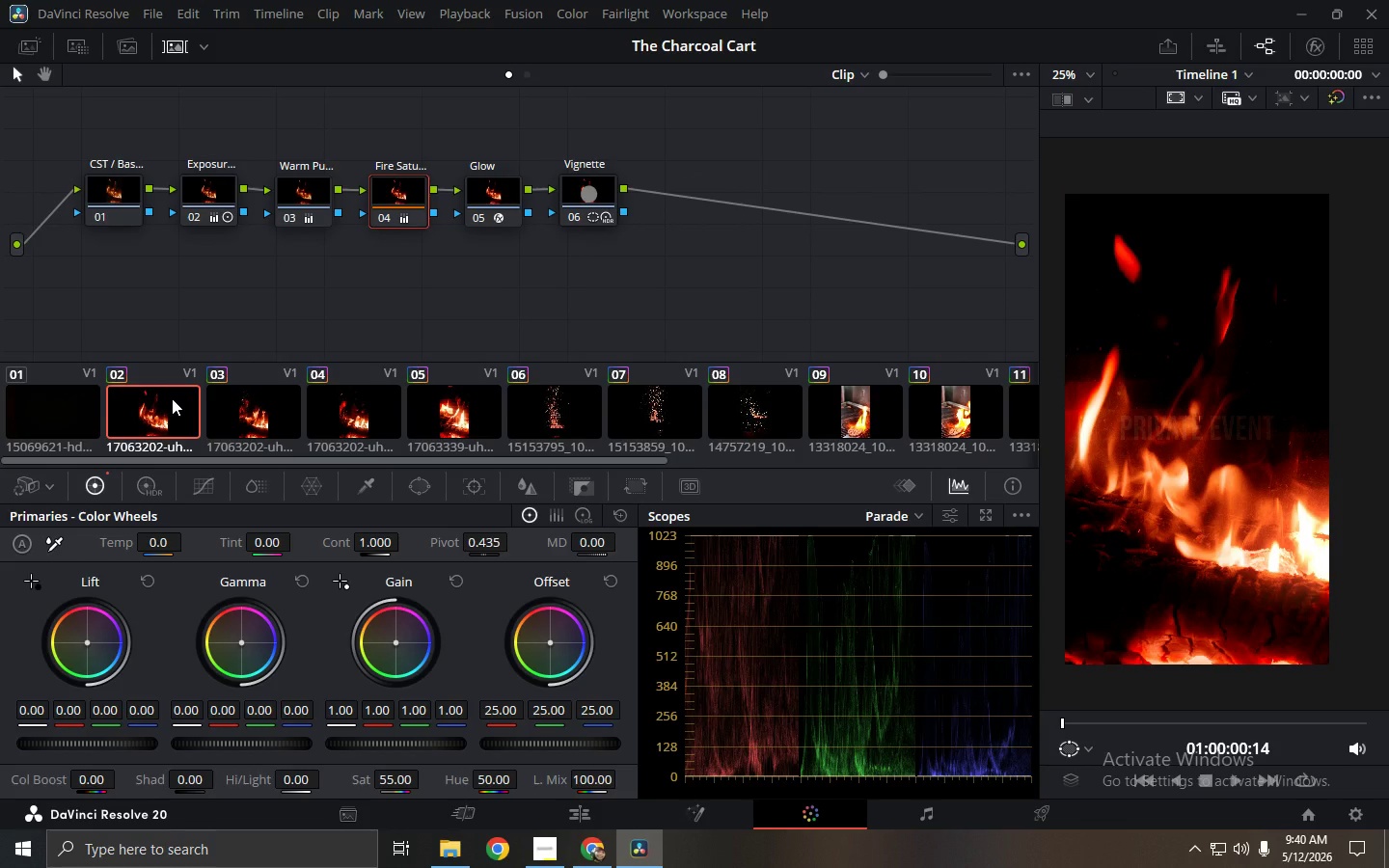 
right_click([411, 188])
 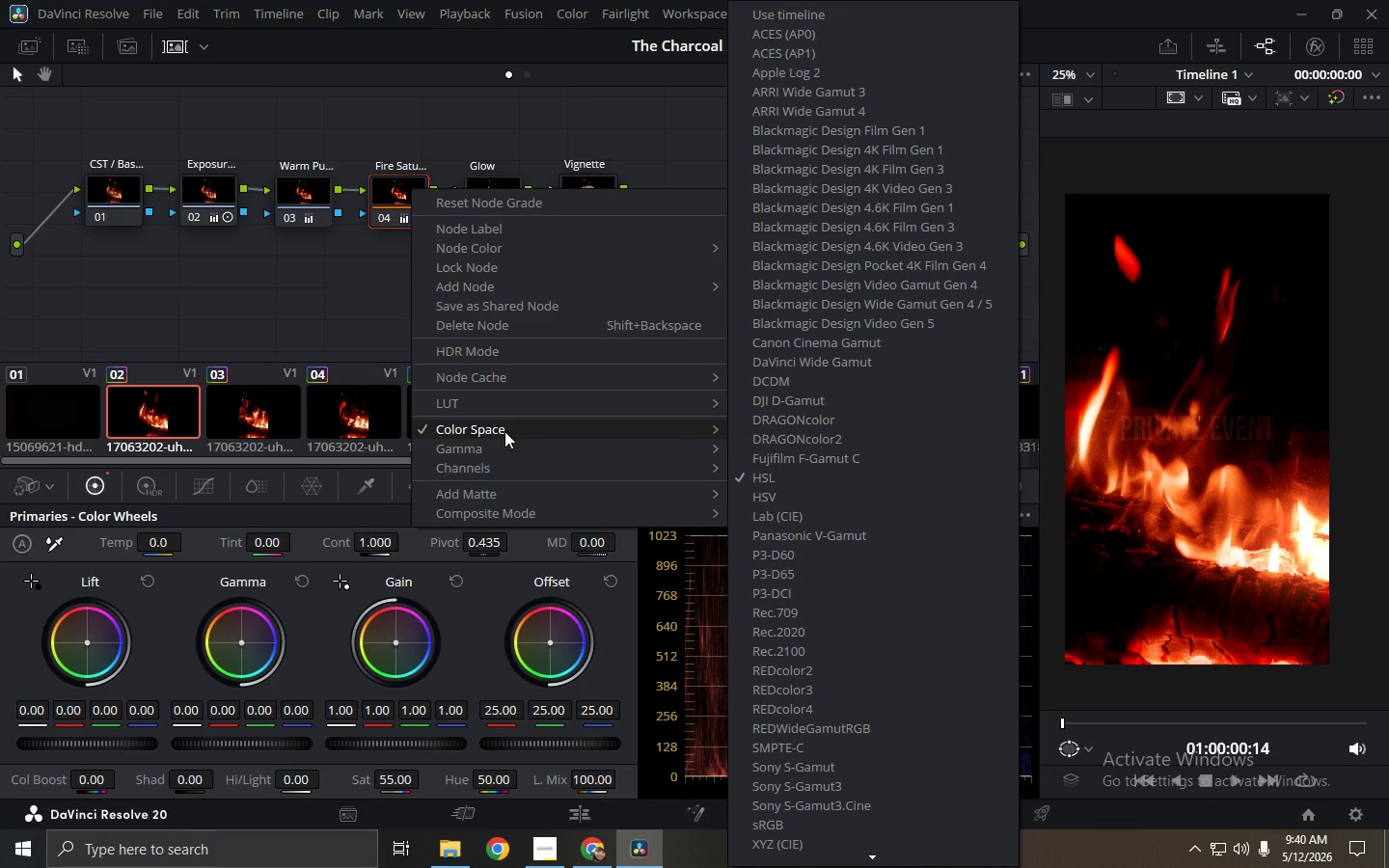 
left_click([226, 311])
 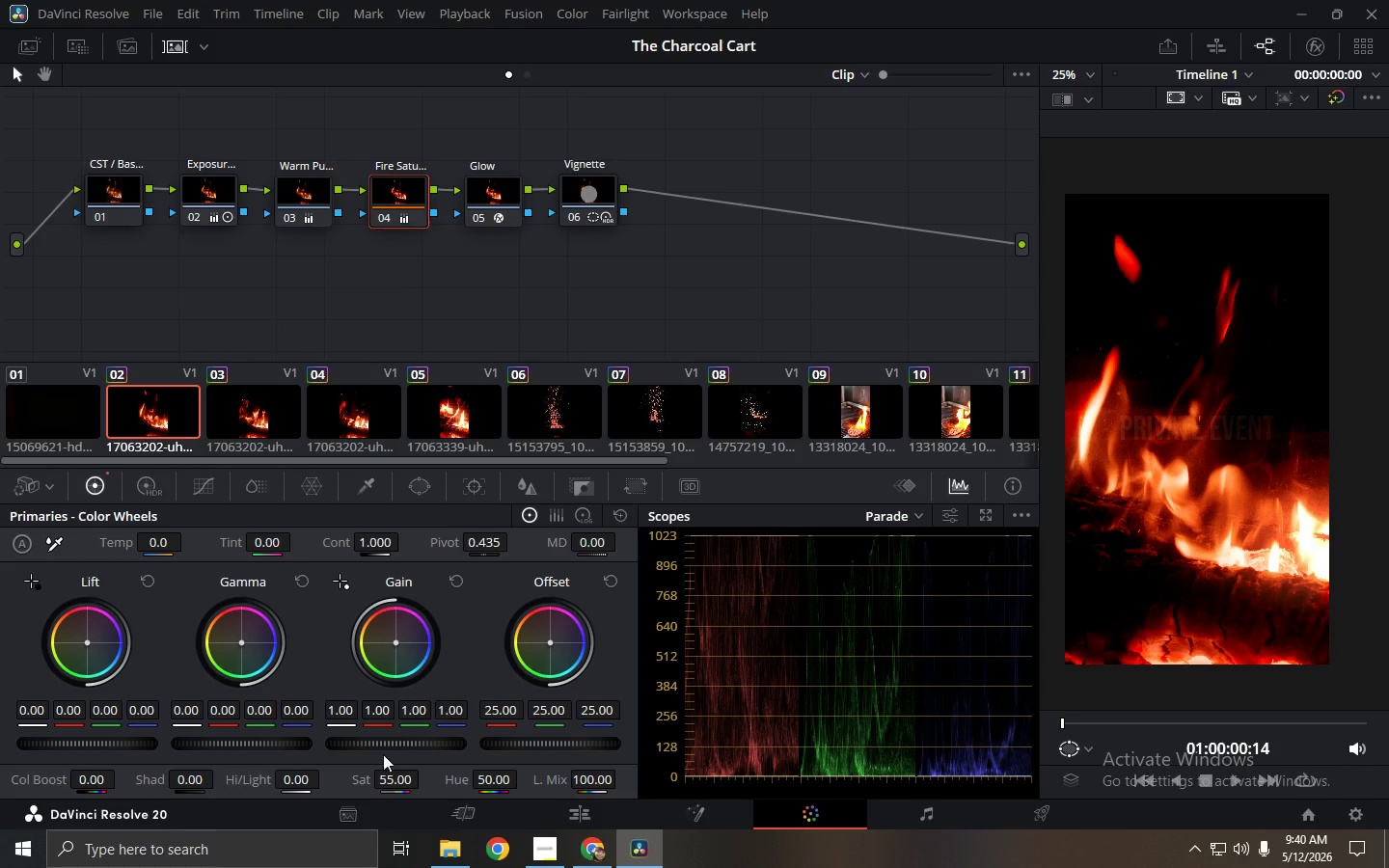 
wait(7.31)
 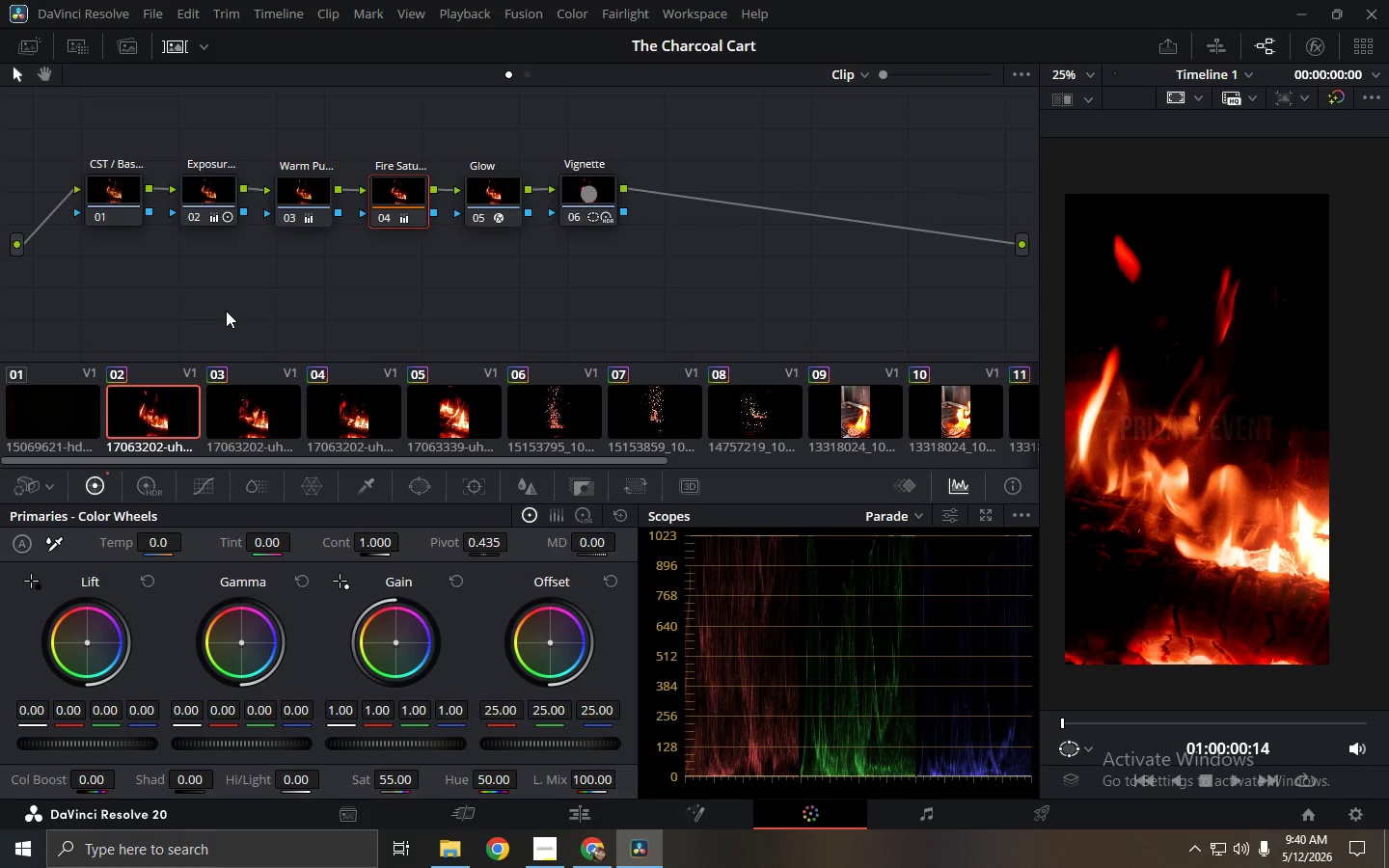 
left_click_drag(start_coordinate=[397, 777], to_coordinate=[306, 804])
 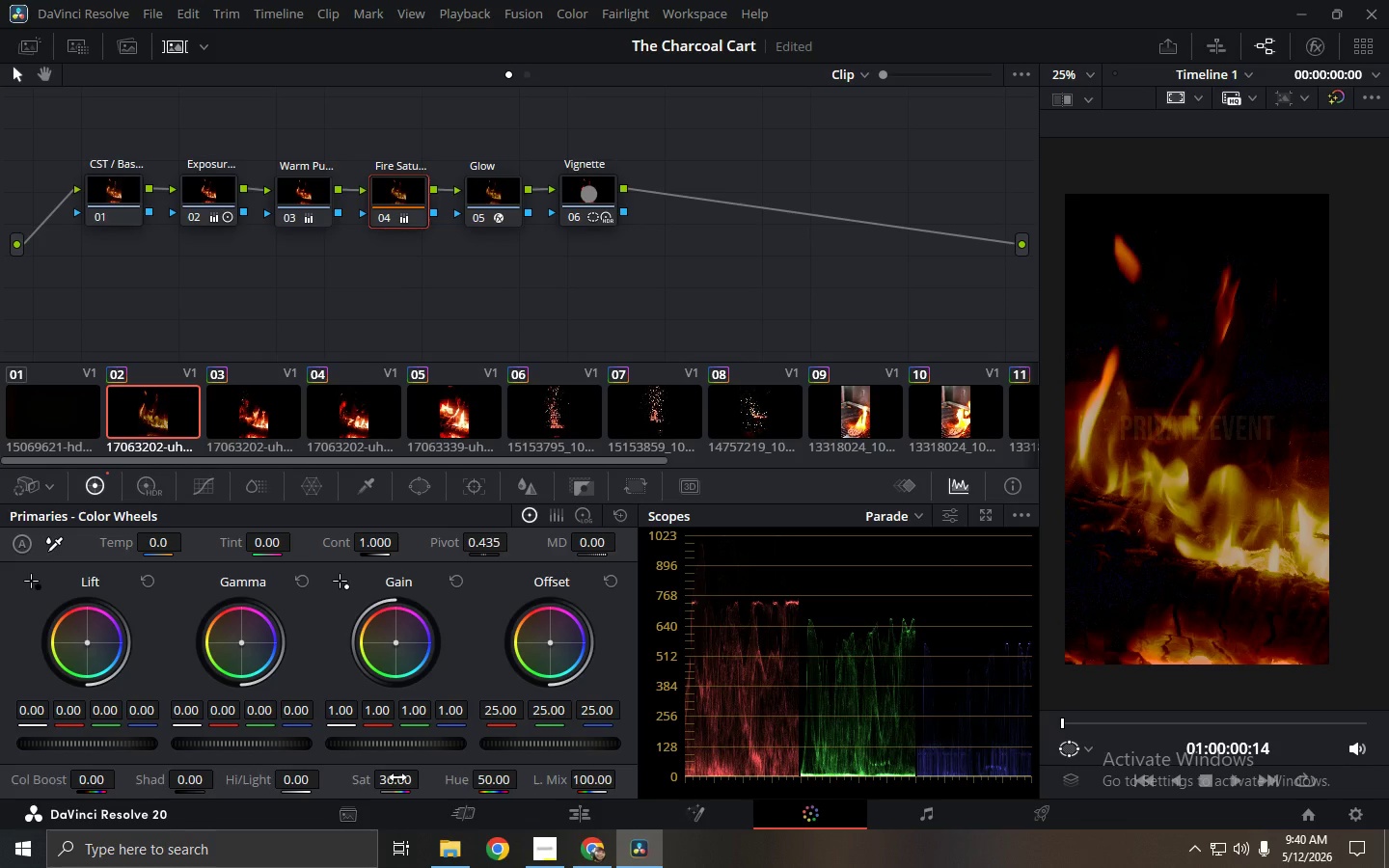 
key(Control+X)
 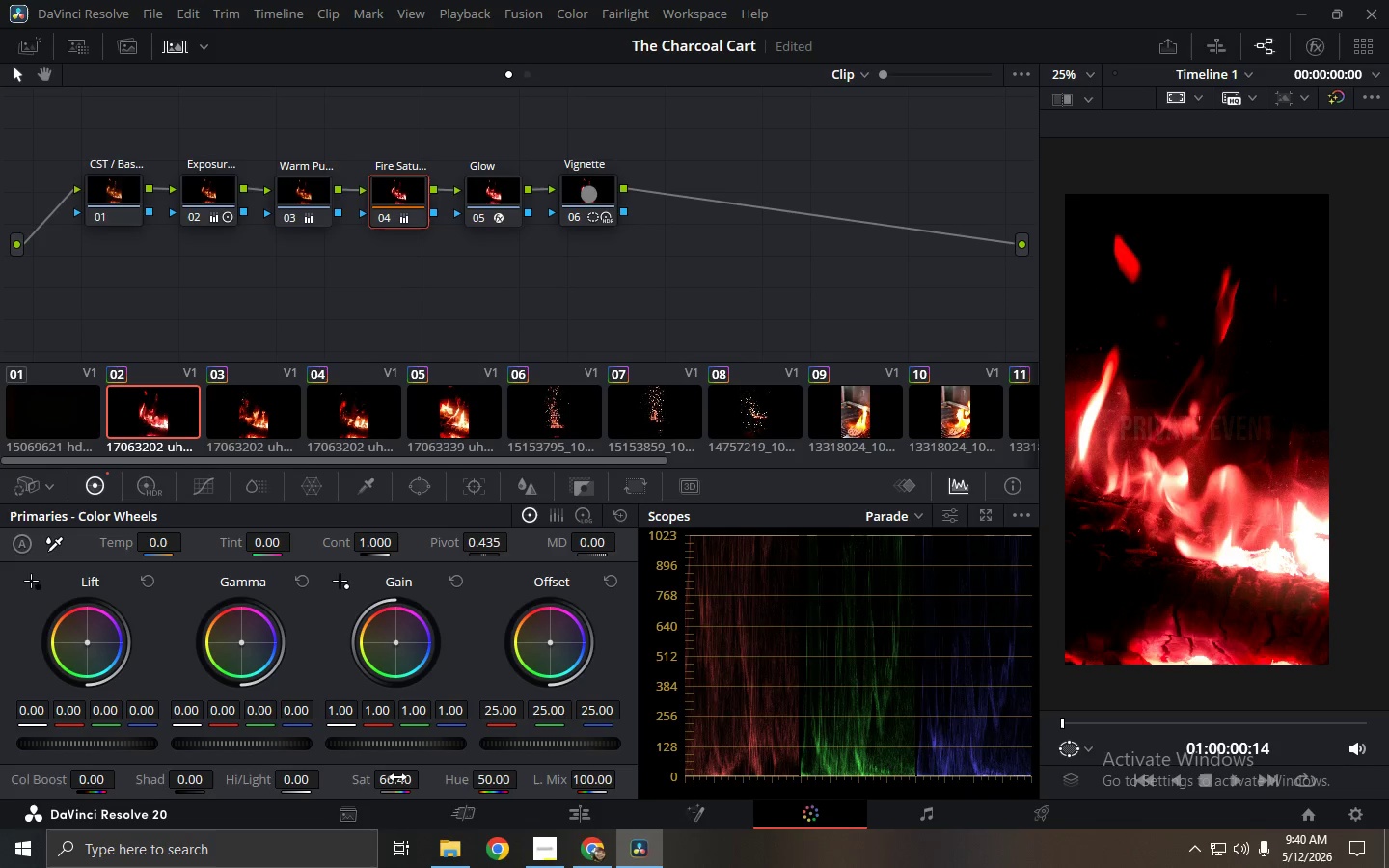 
key(Control+Z)
 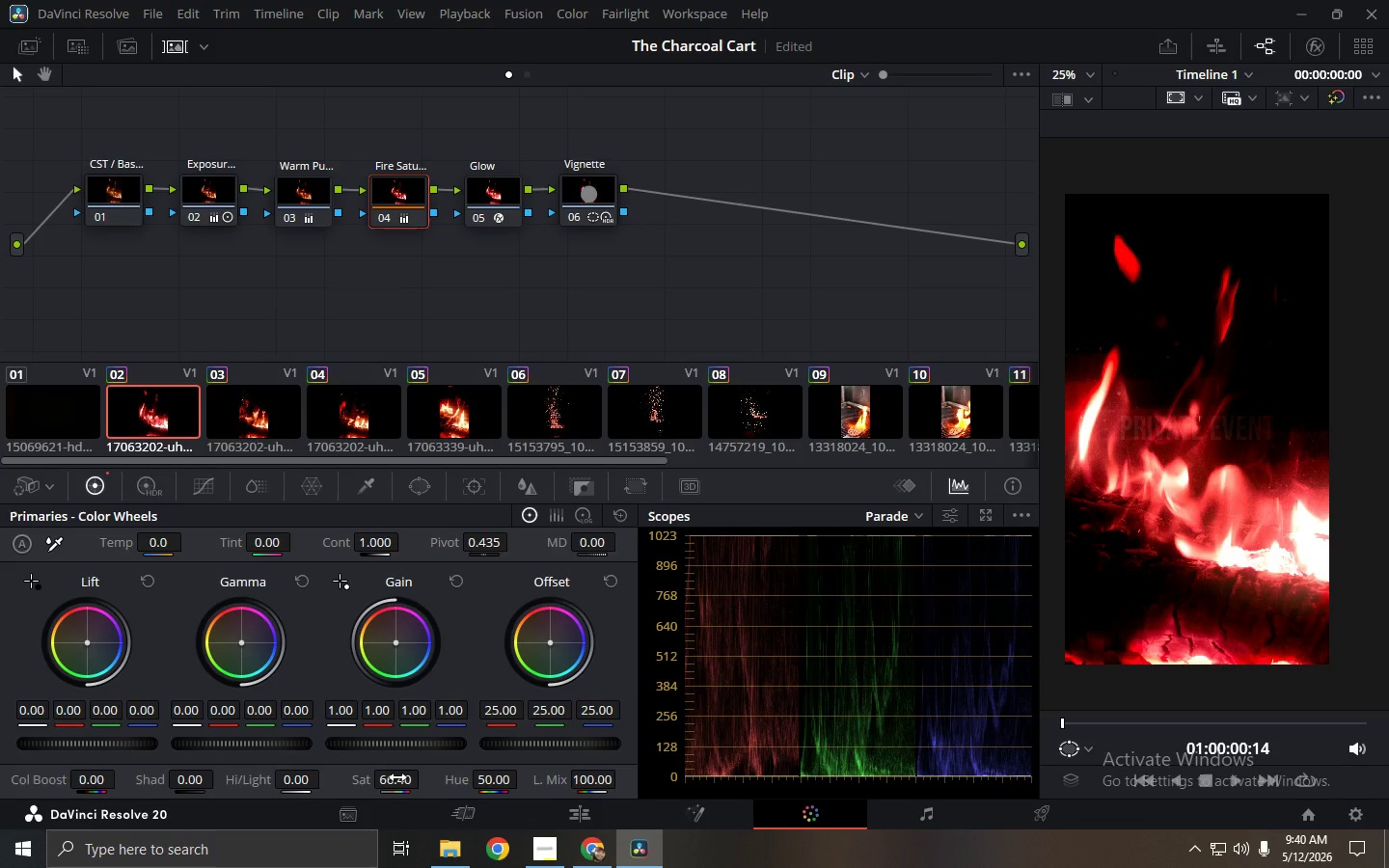 
key(Control+Z)
 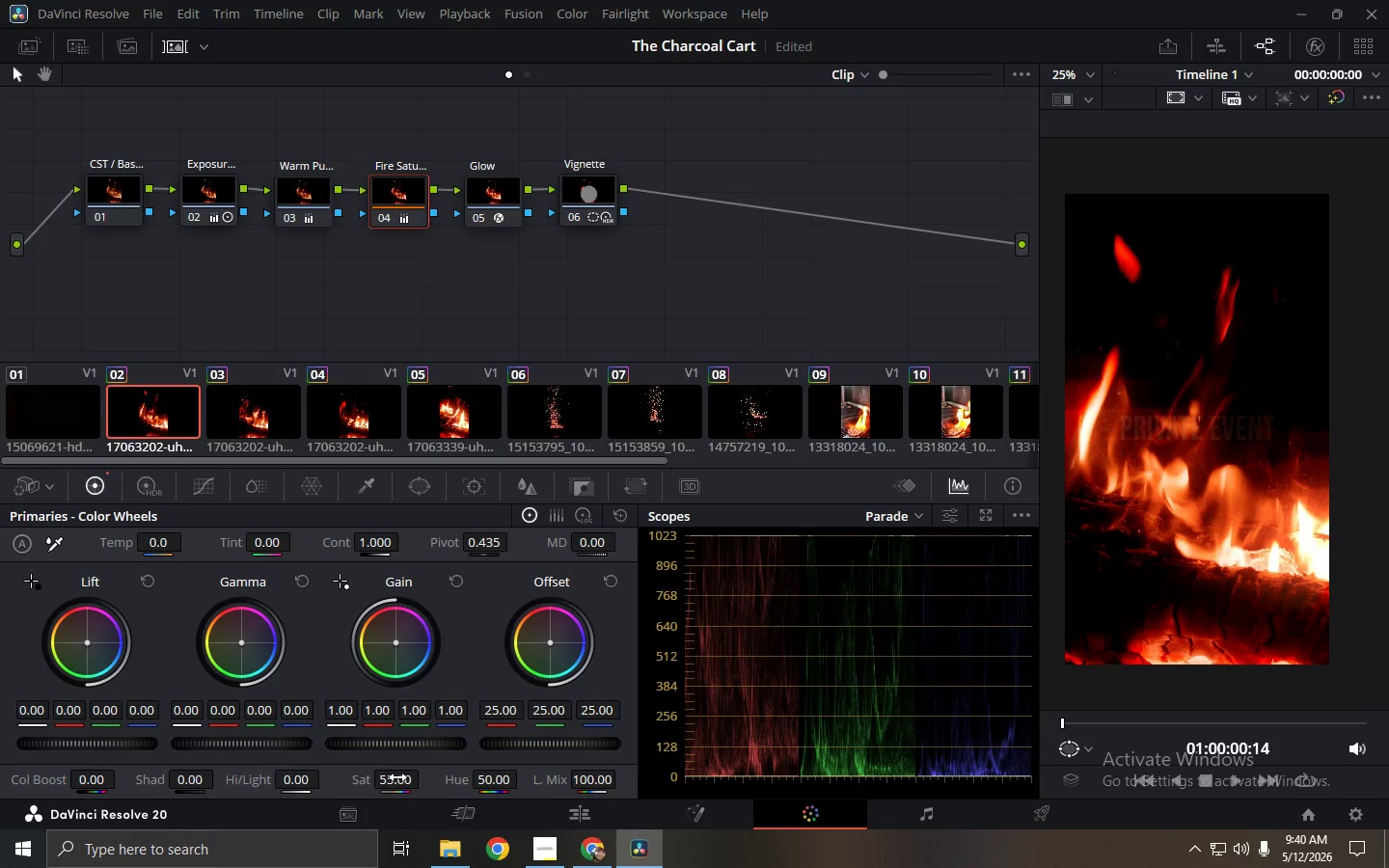 
left_click_drag(start_coordinate=[397, 777], to_coordinate=[409, 777])
 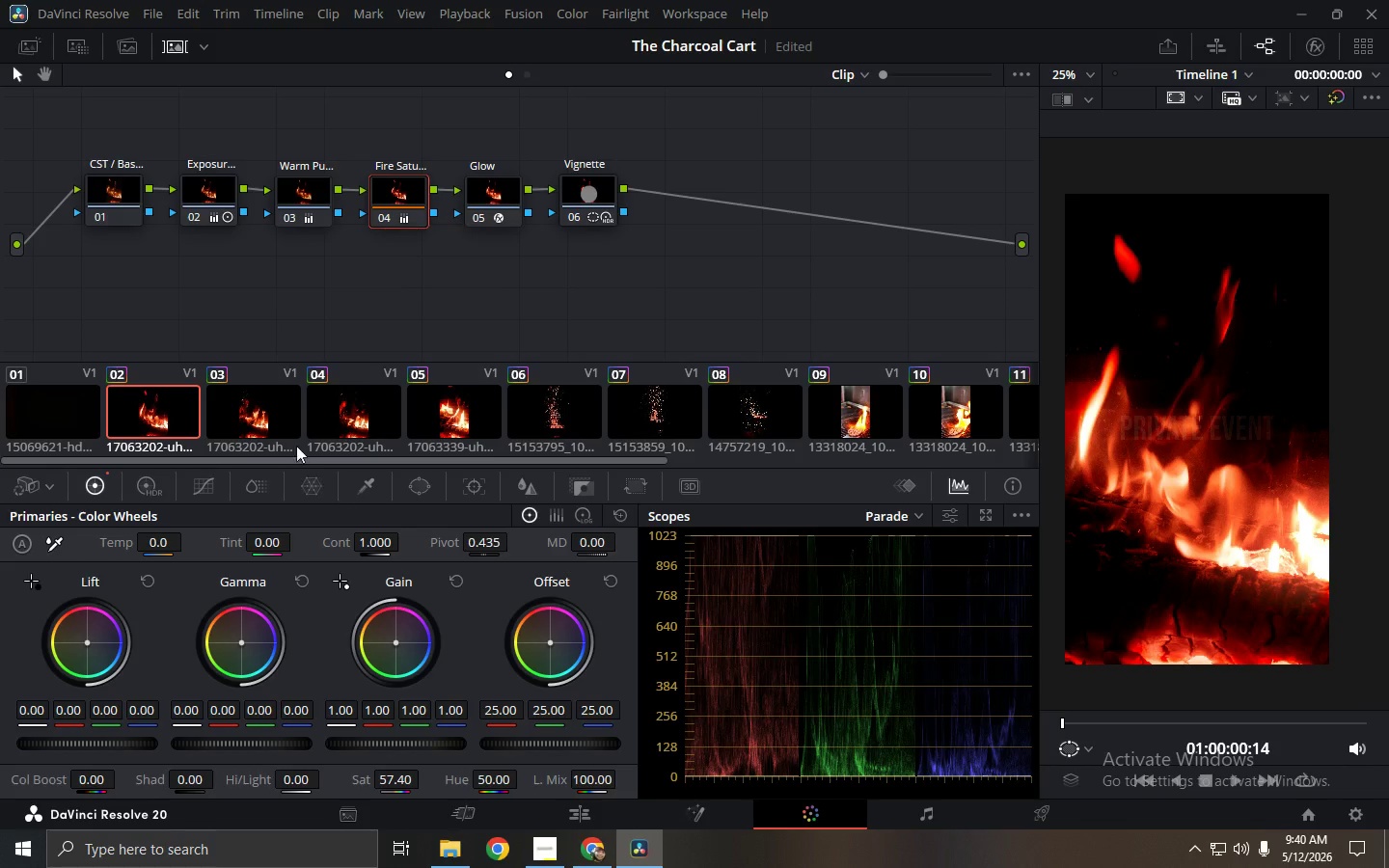 
left_click([257, 416])
 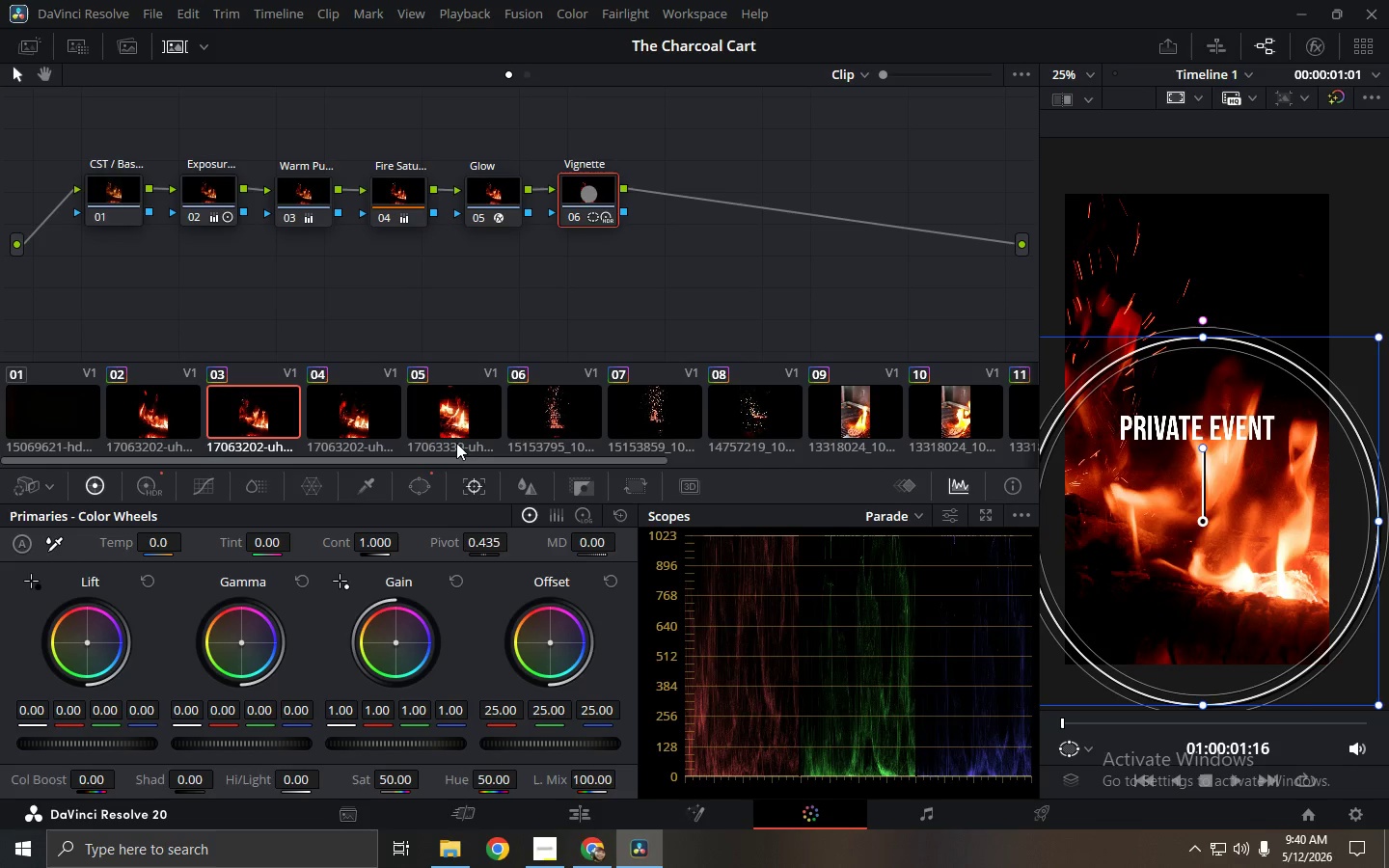 
left_click([419, 207])
 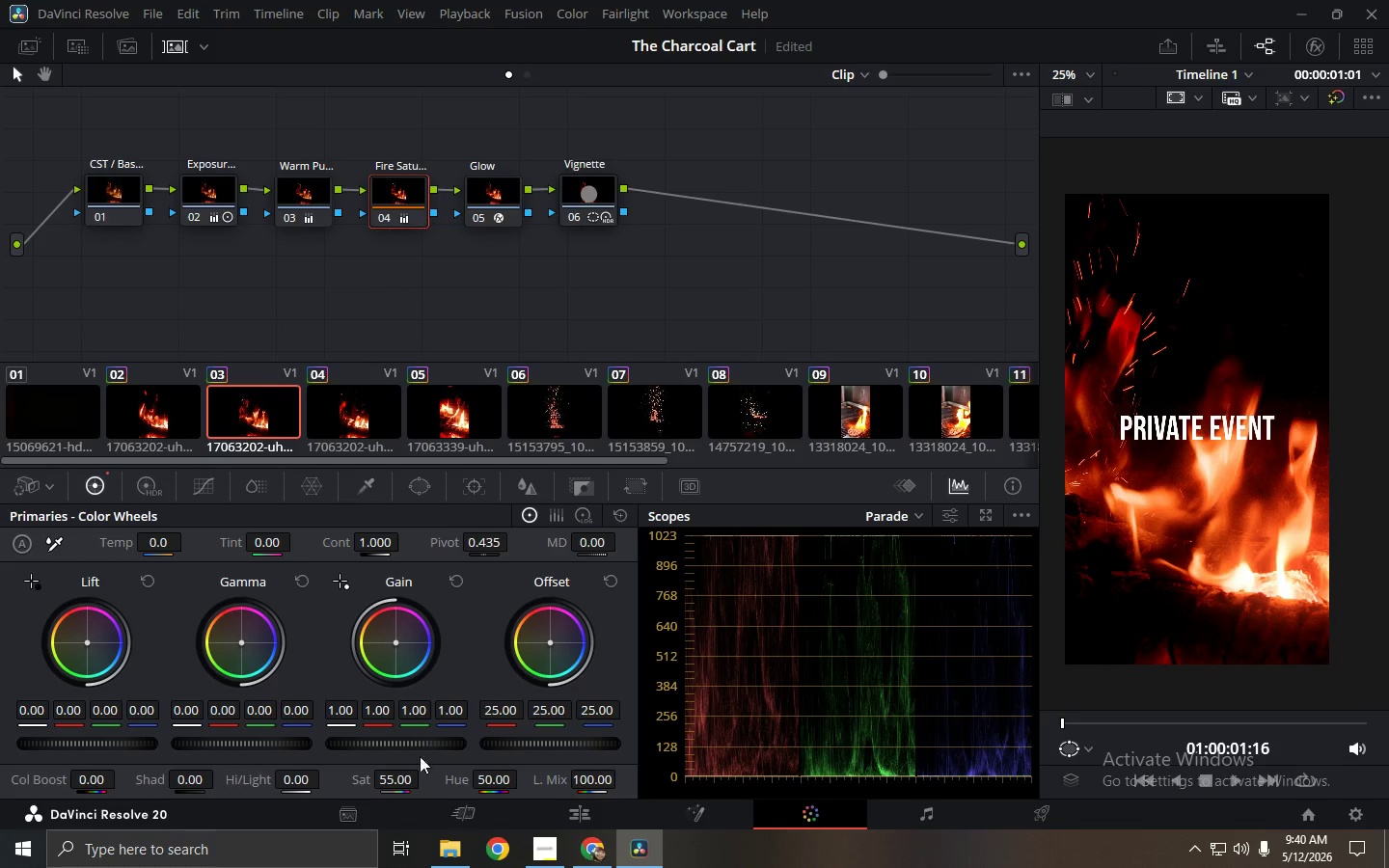 
left_click_drag(start_coordinate=[401, 776], to_coordinate=[412, 776])
 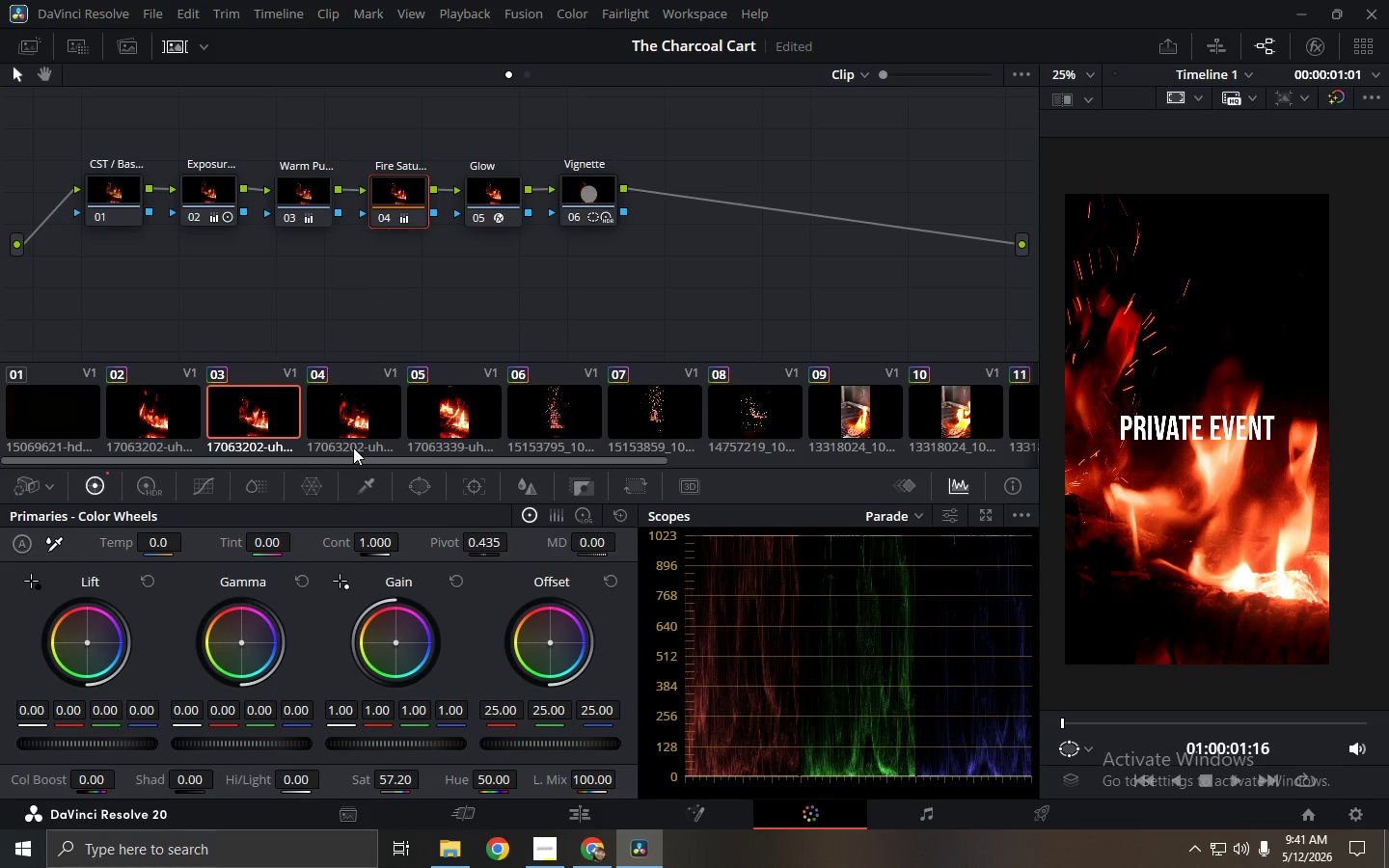 
left_click([349, 417])
 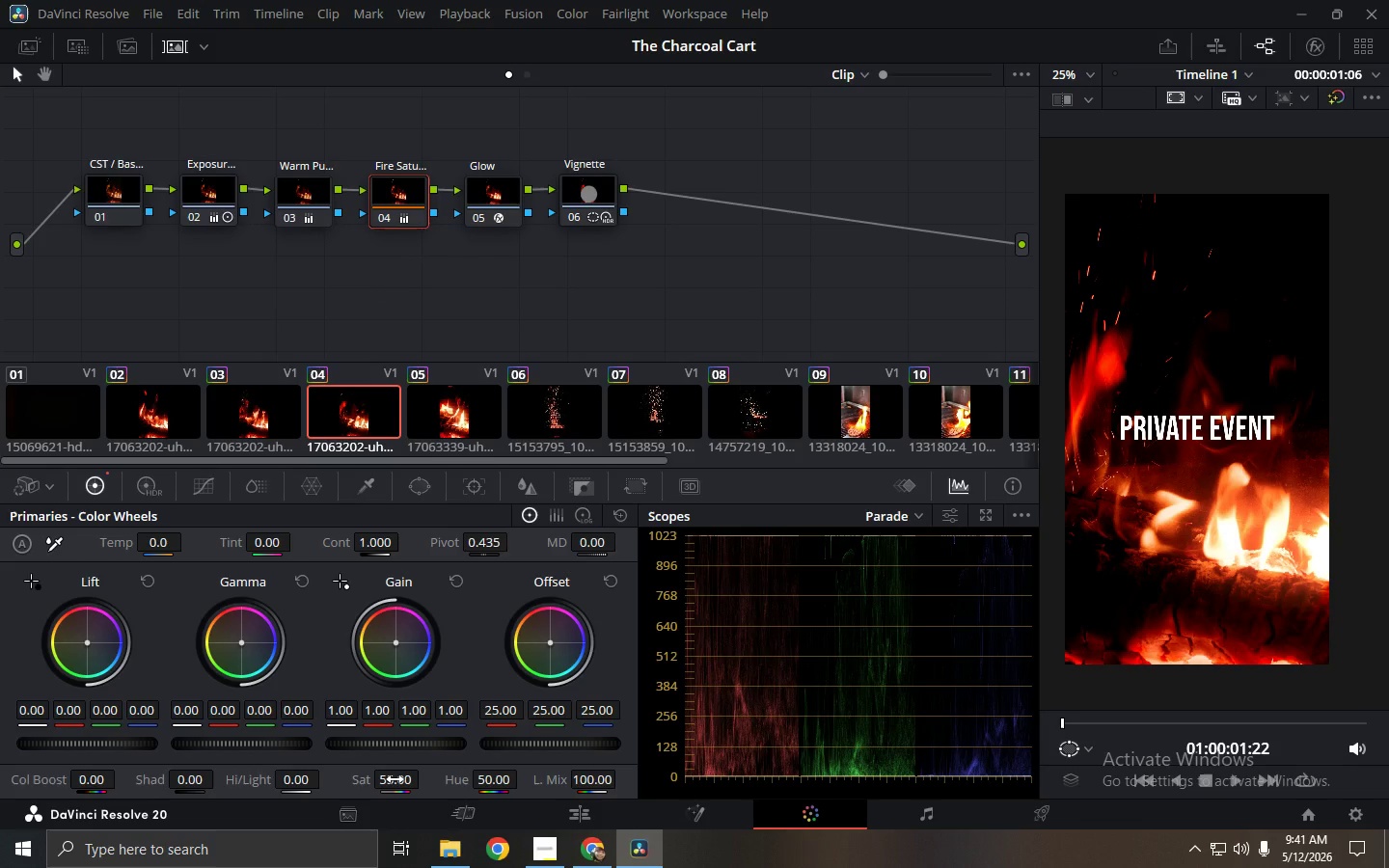 
left_click_drag(start_coordinate=[395, 779], to_coordinate=[411, 779])
 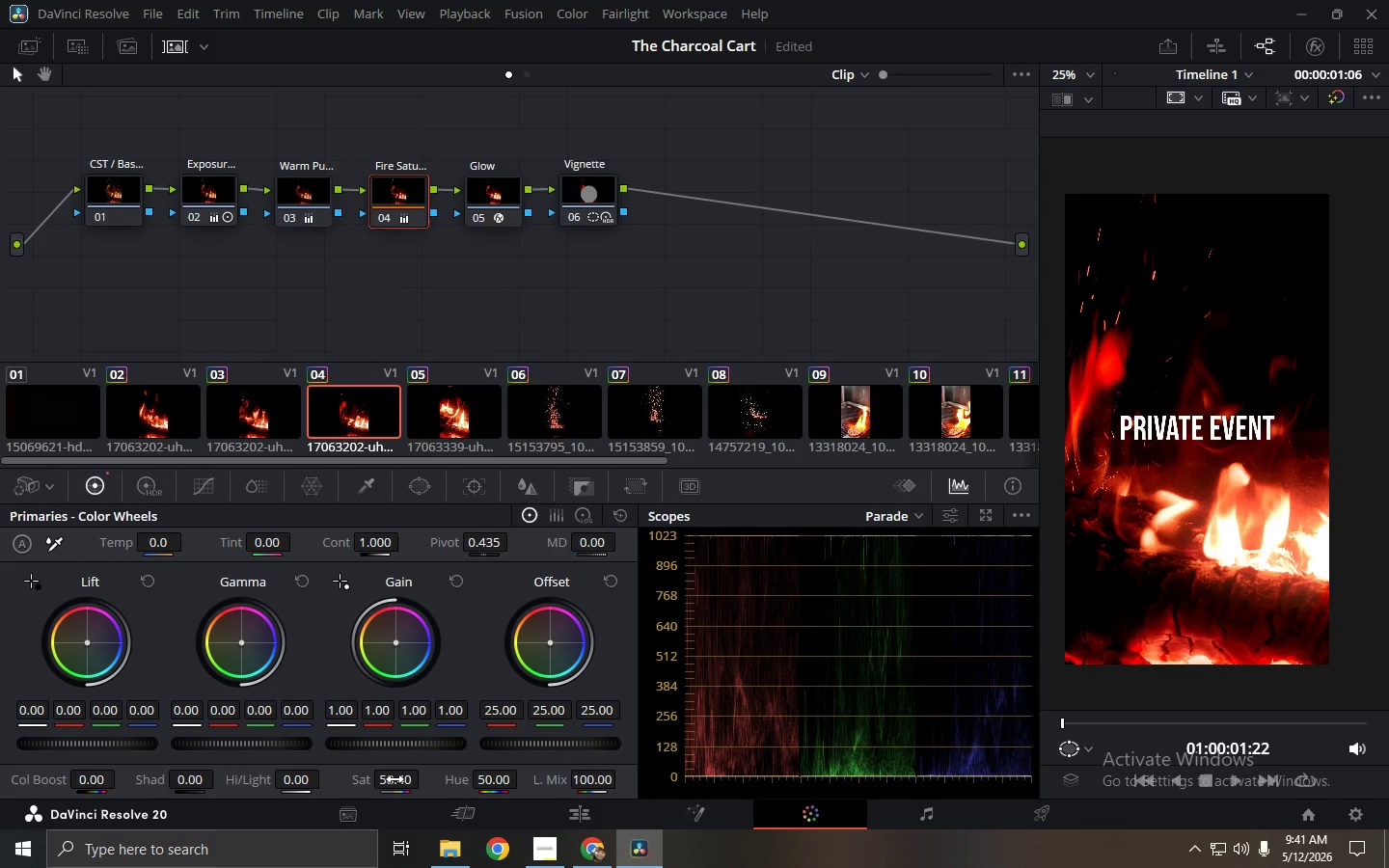 
wait(5.66)
 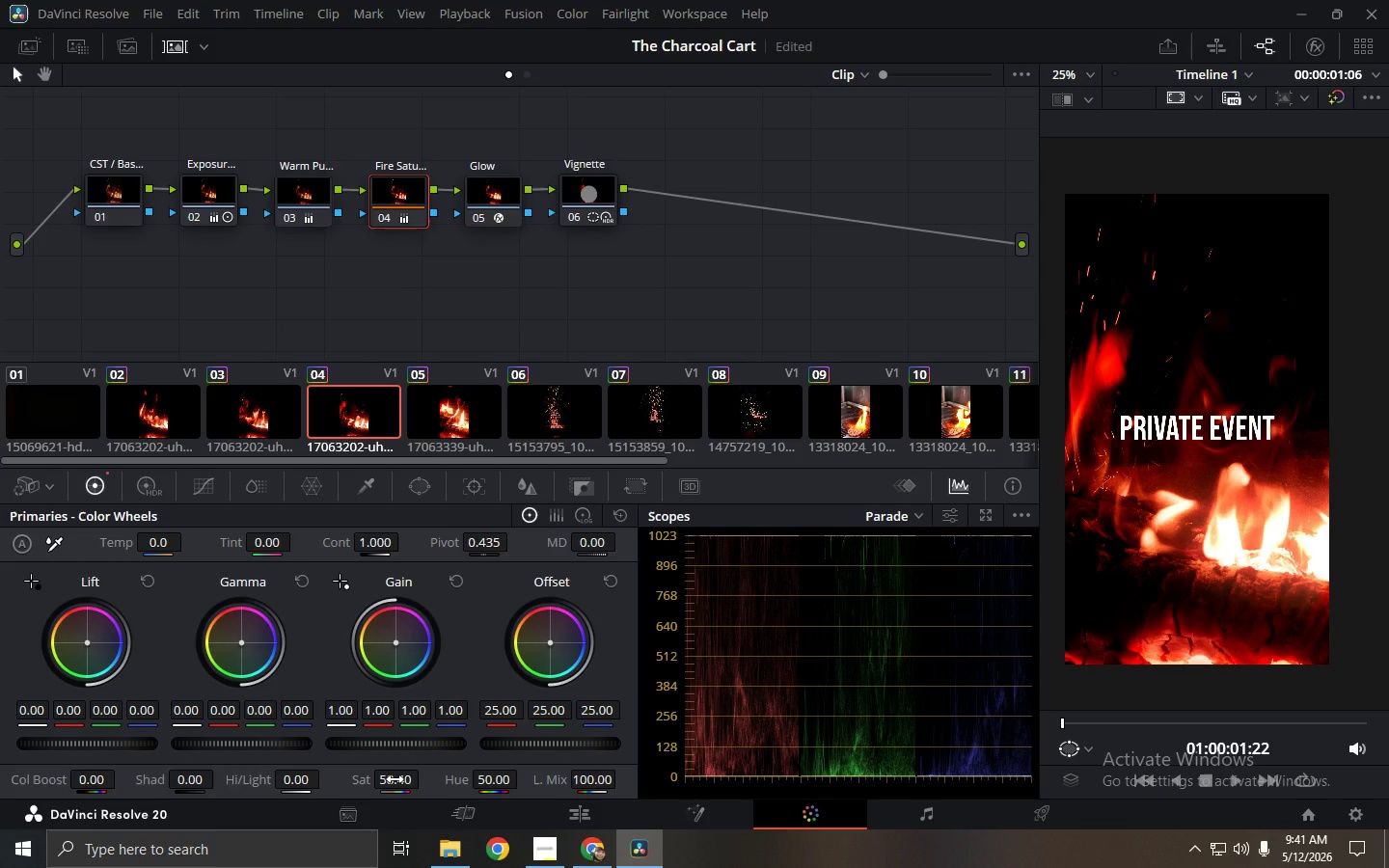 
left_click([470, 393])
 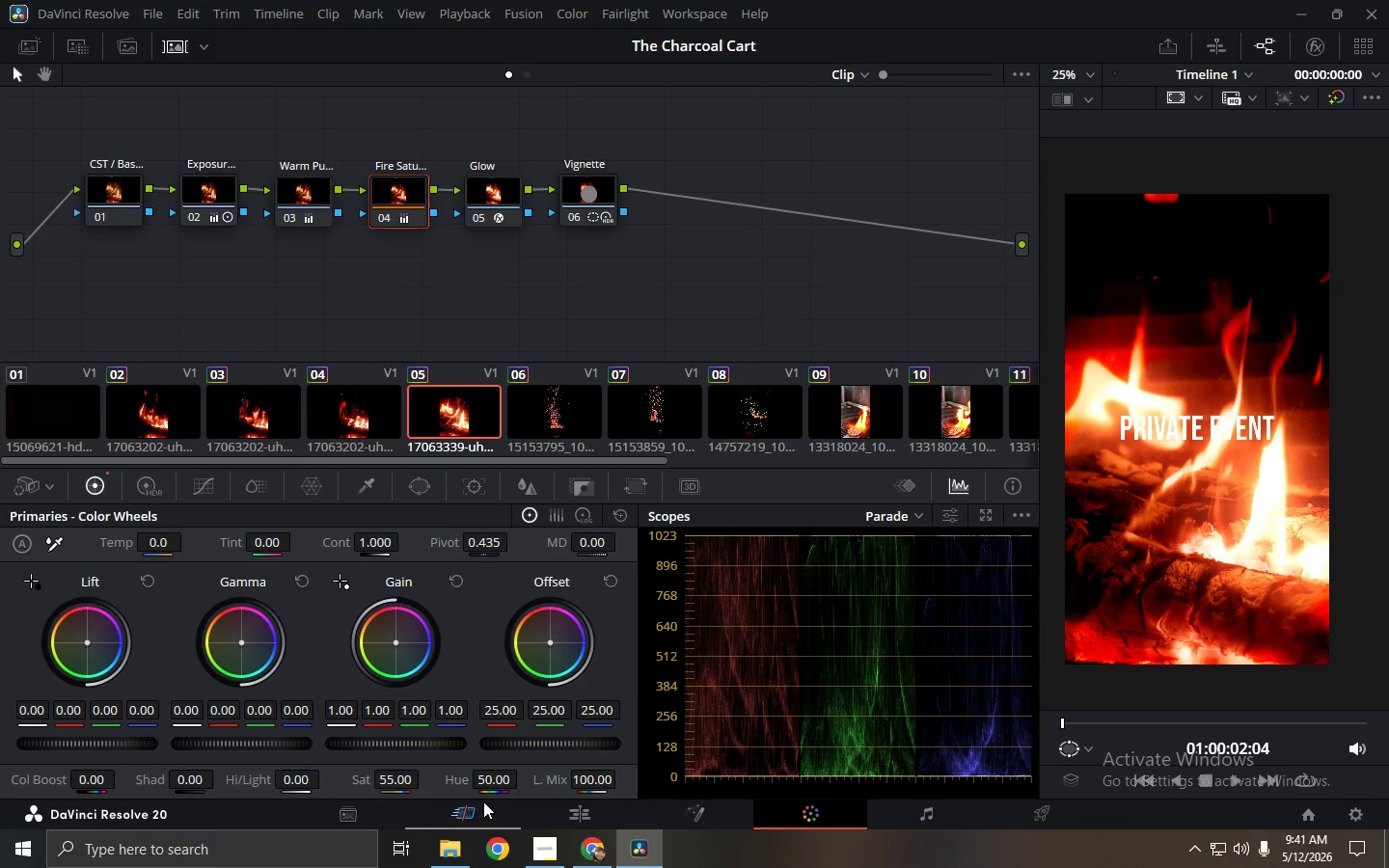 
left_click([500, 778])
 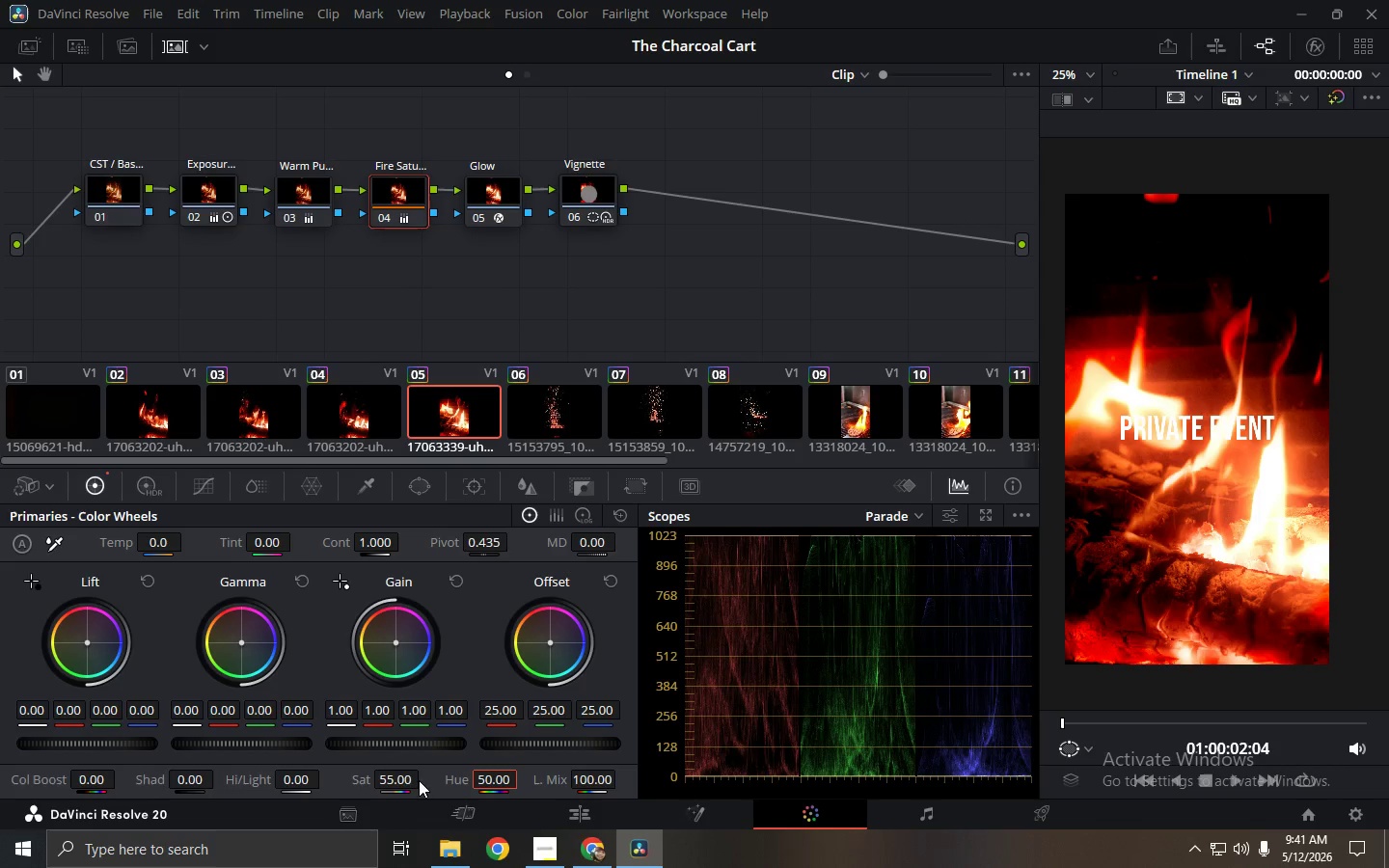 
left_click_drag(start_coordinate=[411, 781], to_coordinate=[422, 785])
 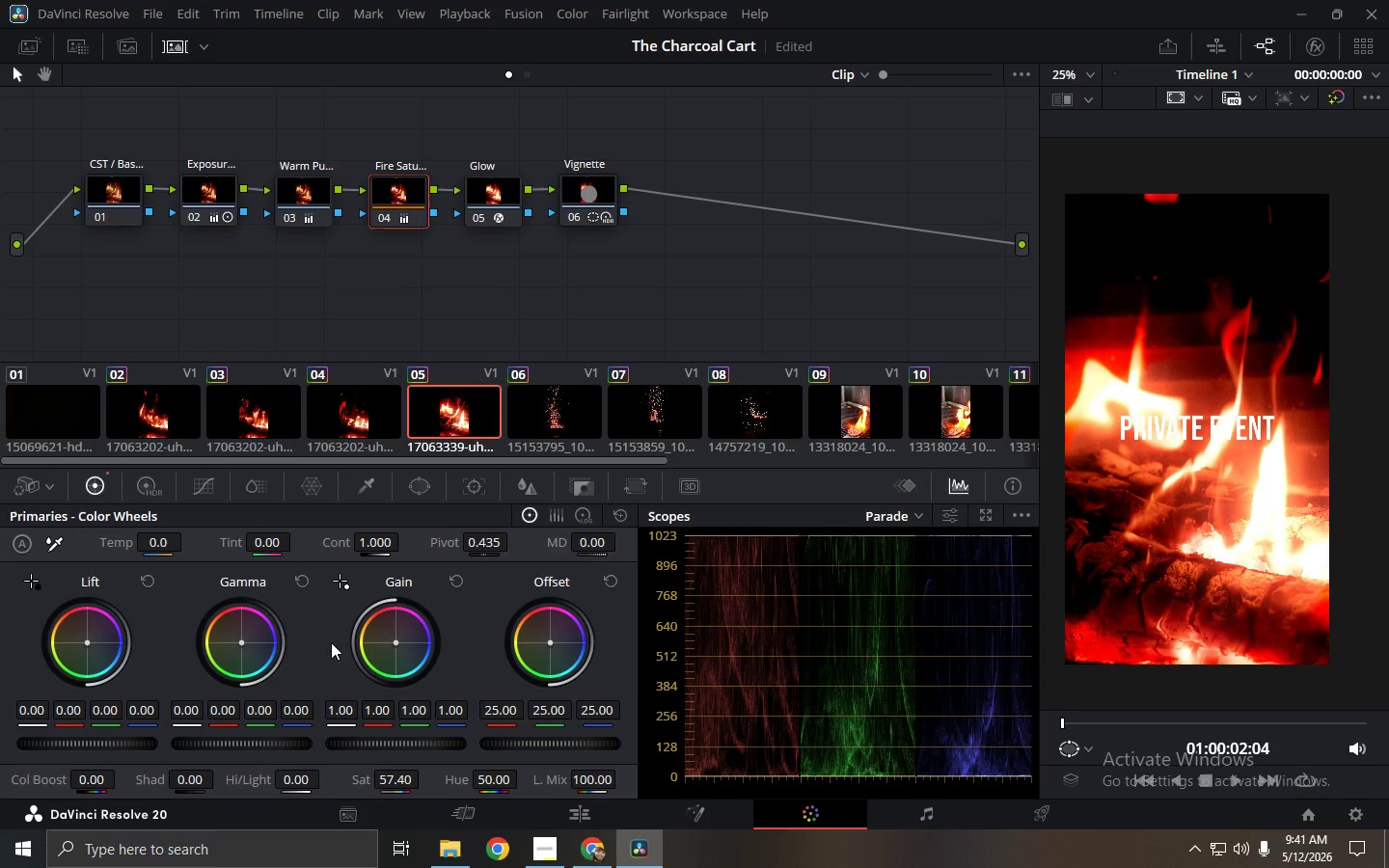 
left_click([551, 854])